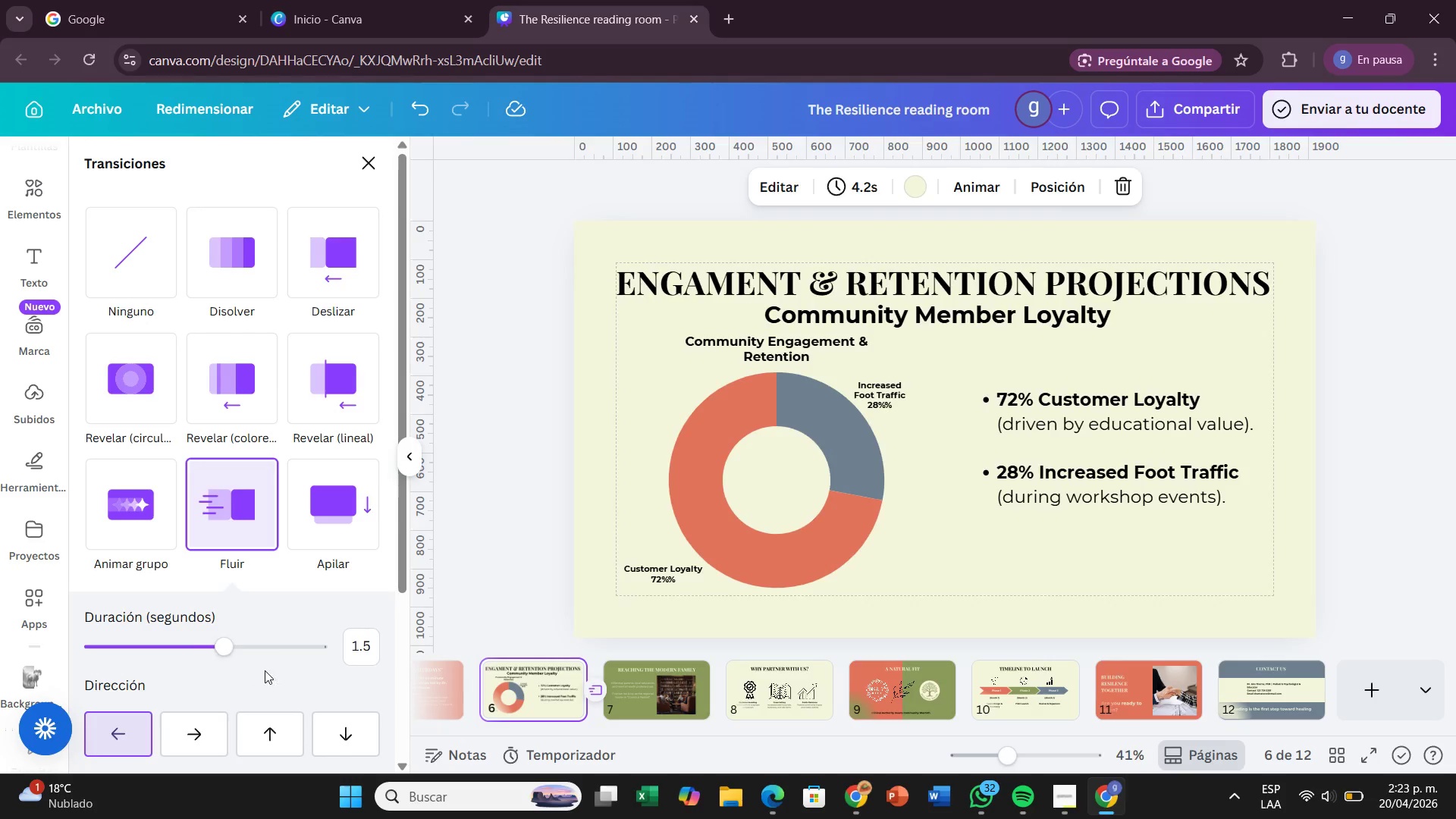 
scroll: coordinate [254, 642], scroll_direction: down, amount: 3.0
 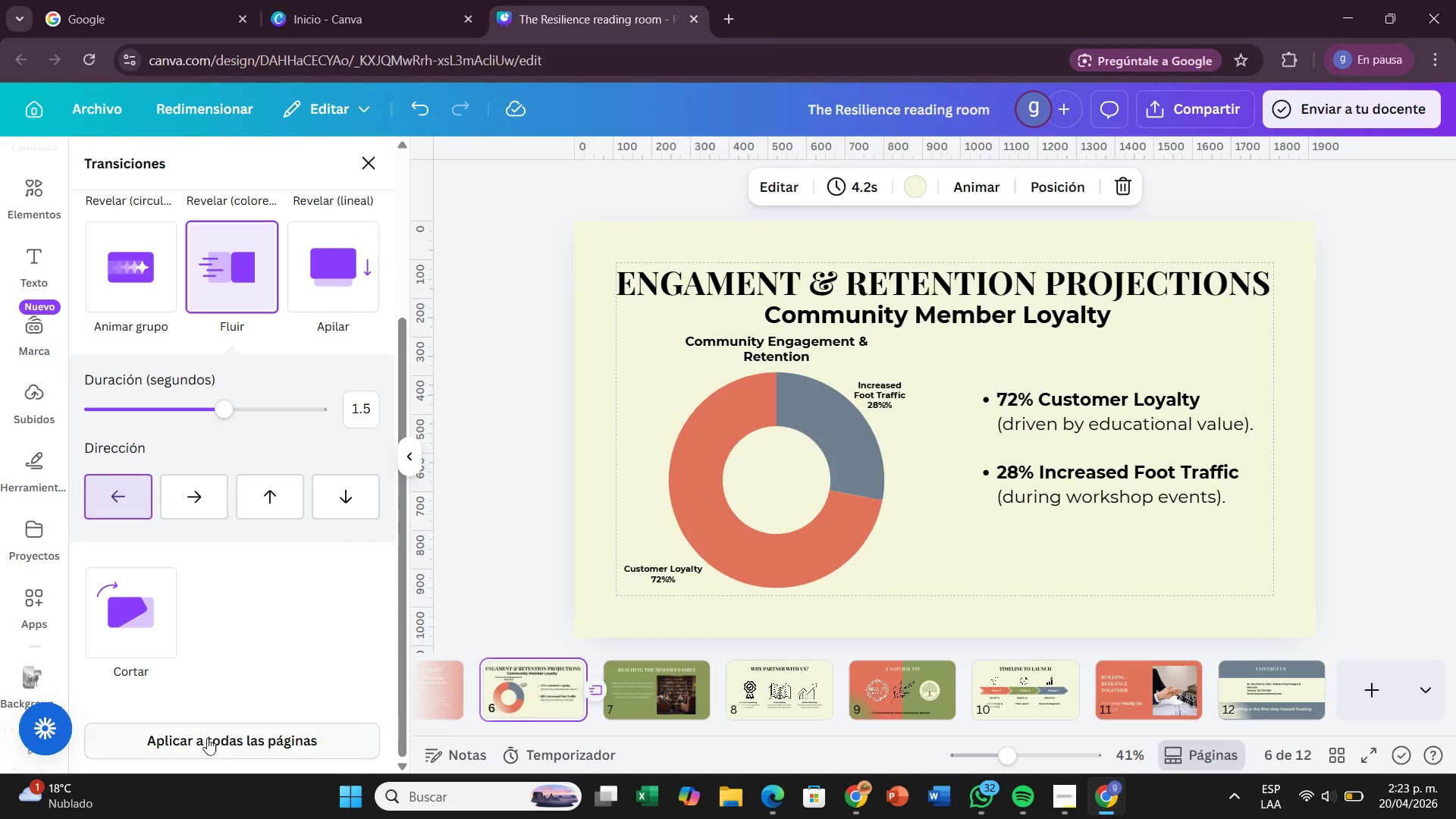 
left_click([207, 742])
 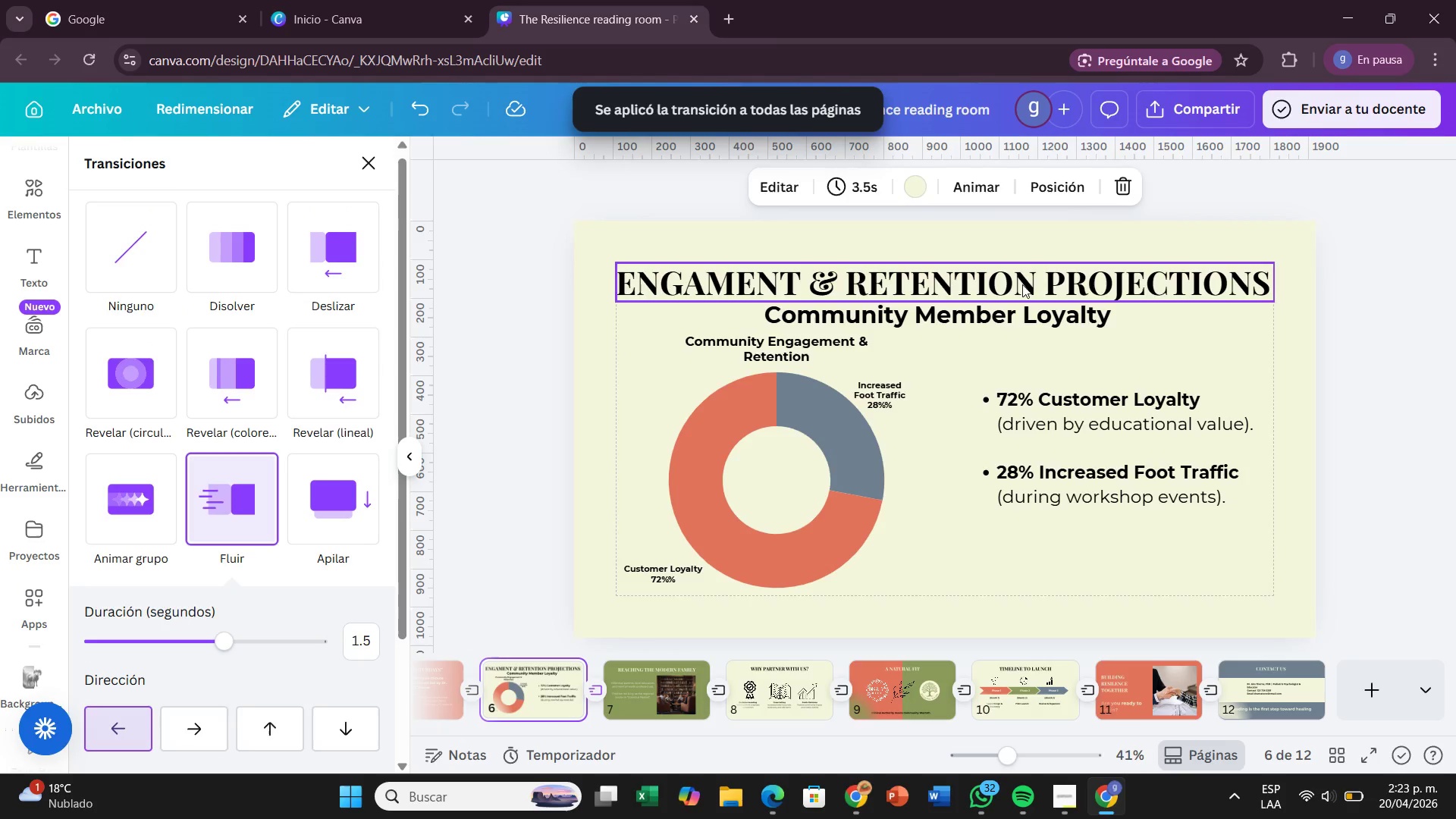 
left_click([1064, 178])
 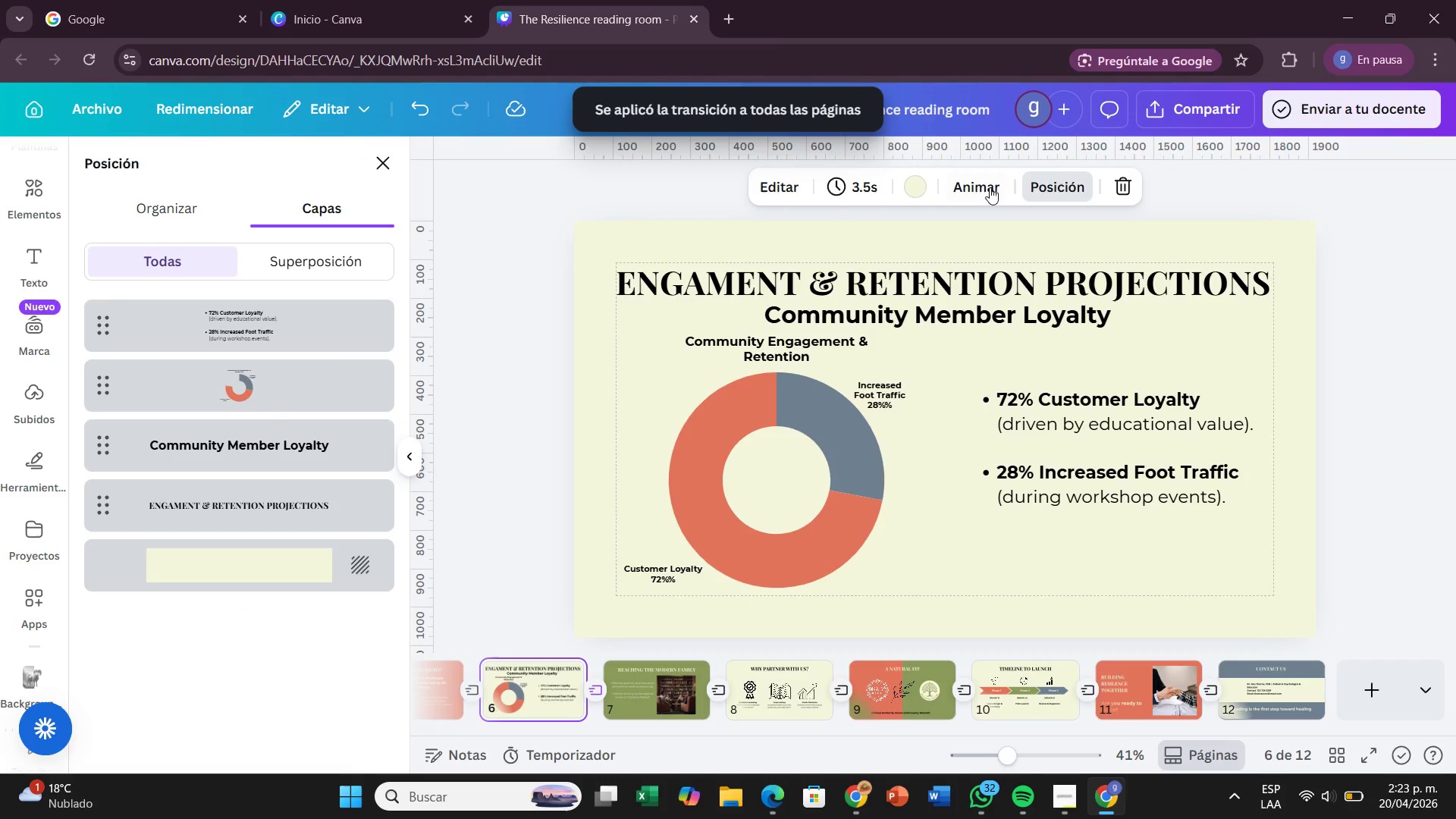 
left_click([990, 187])
 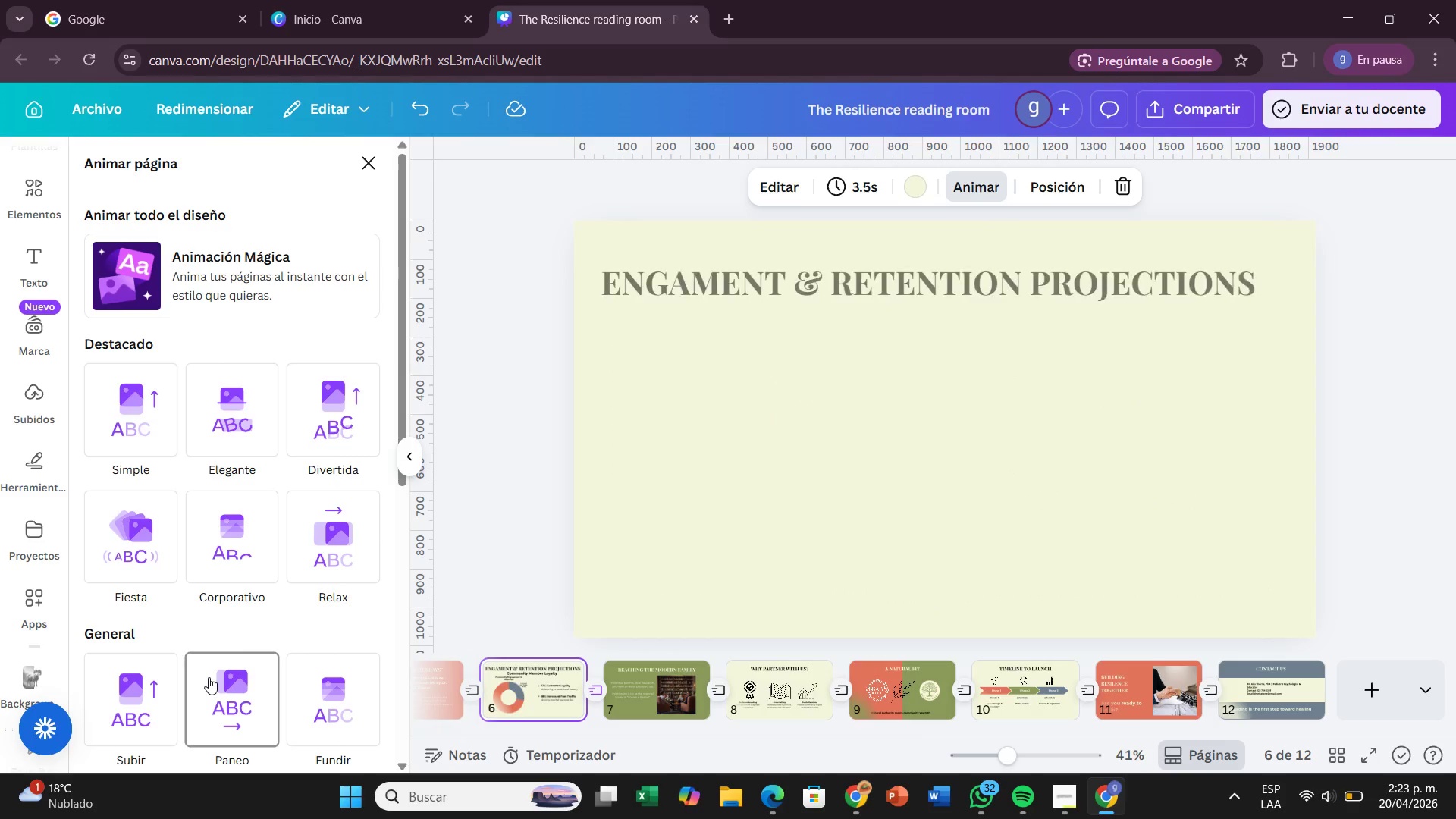 
wait(6.42)
 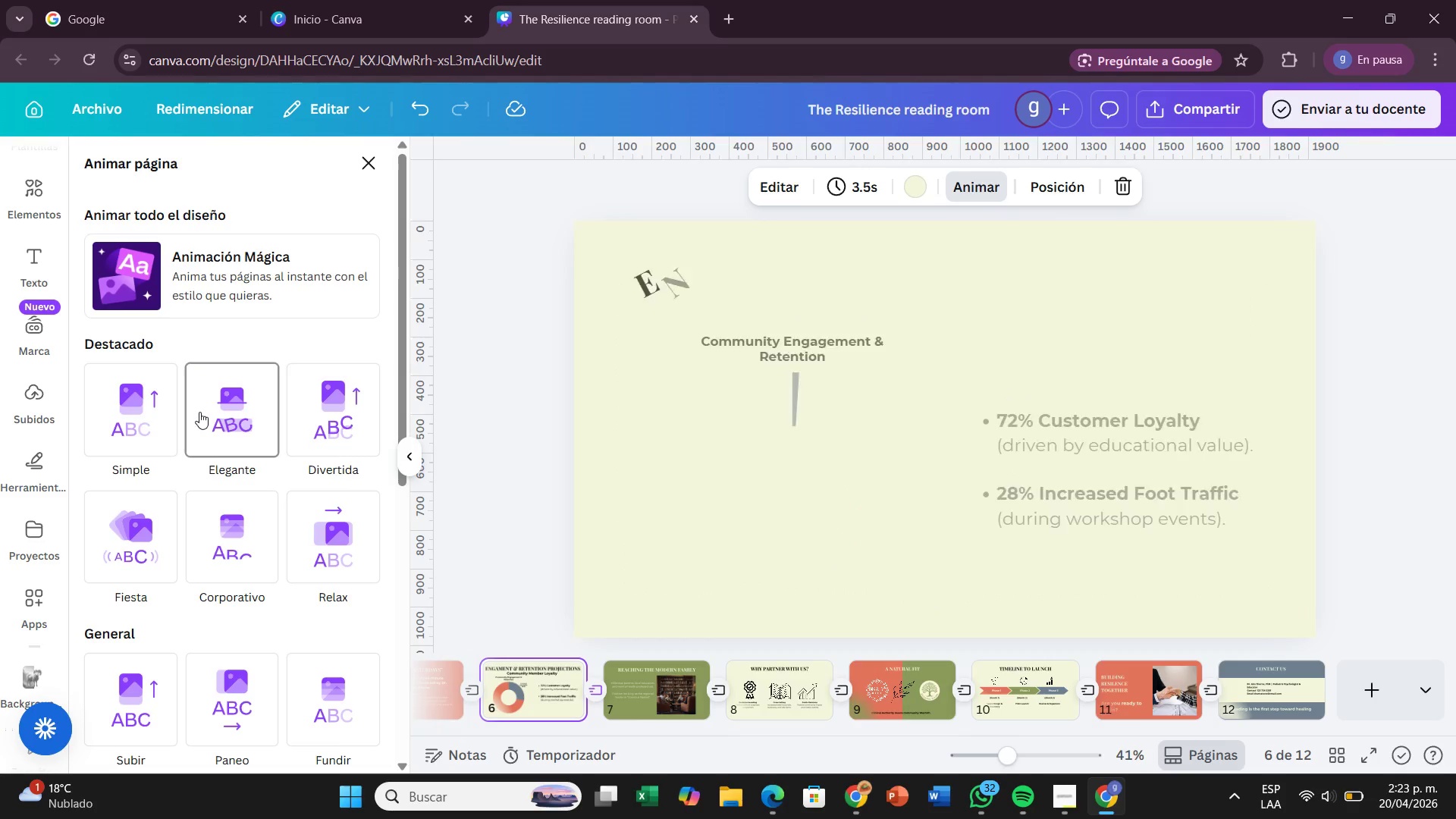 
left_click([209, 677])
 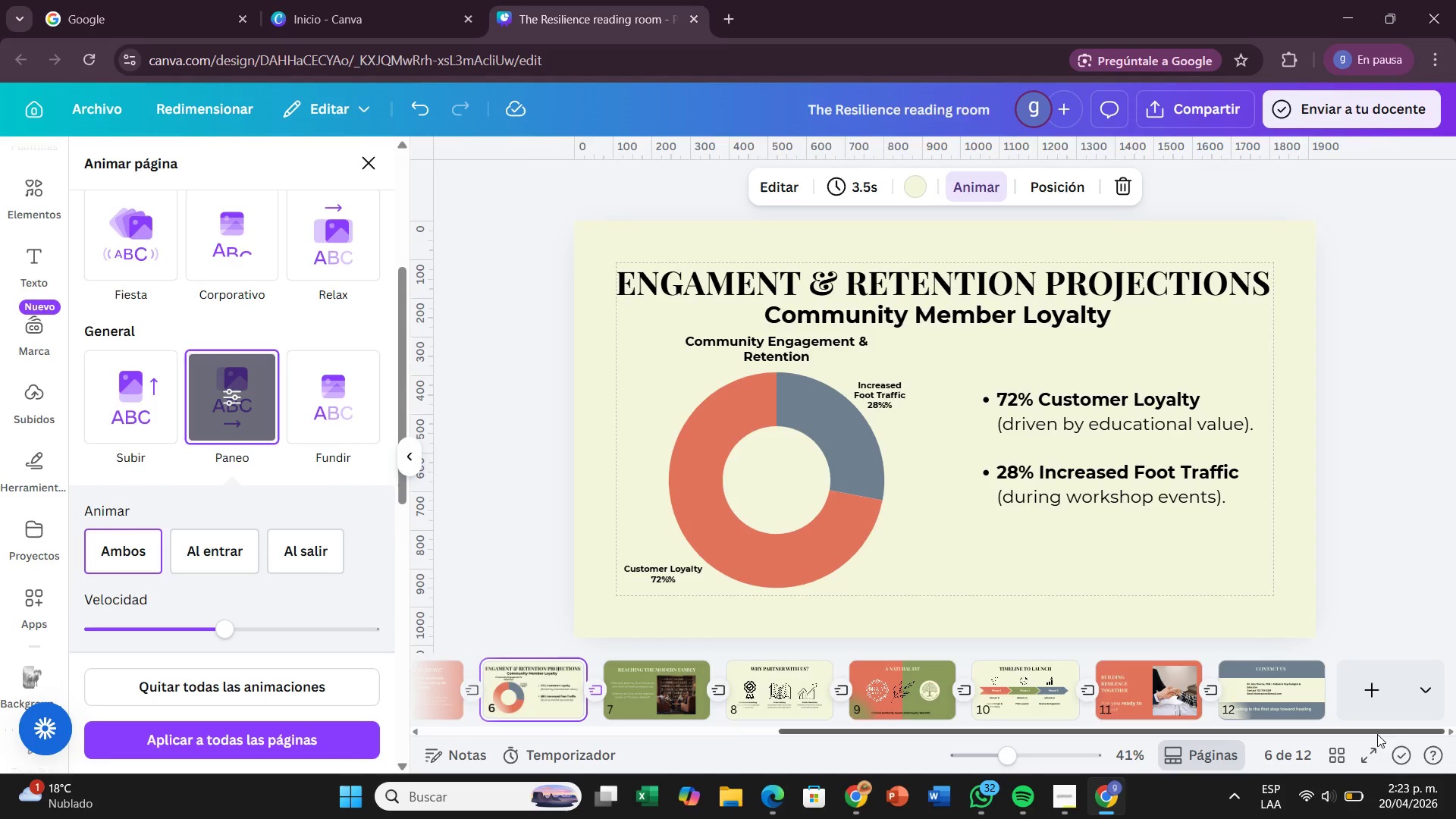 
left_click_drag(start_coordinate=[1239, 727], to_coordinate=[705, 727])
 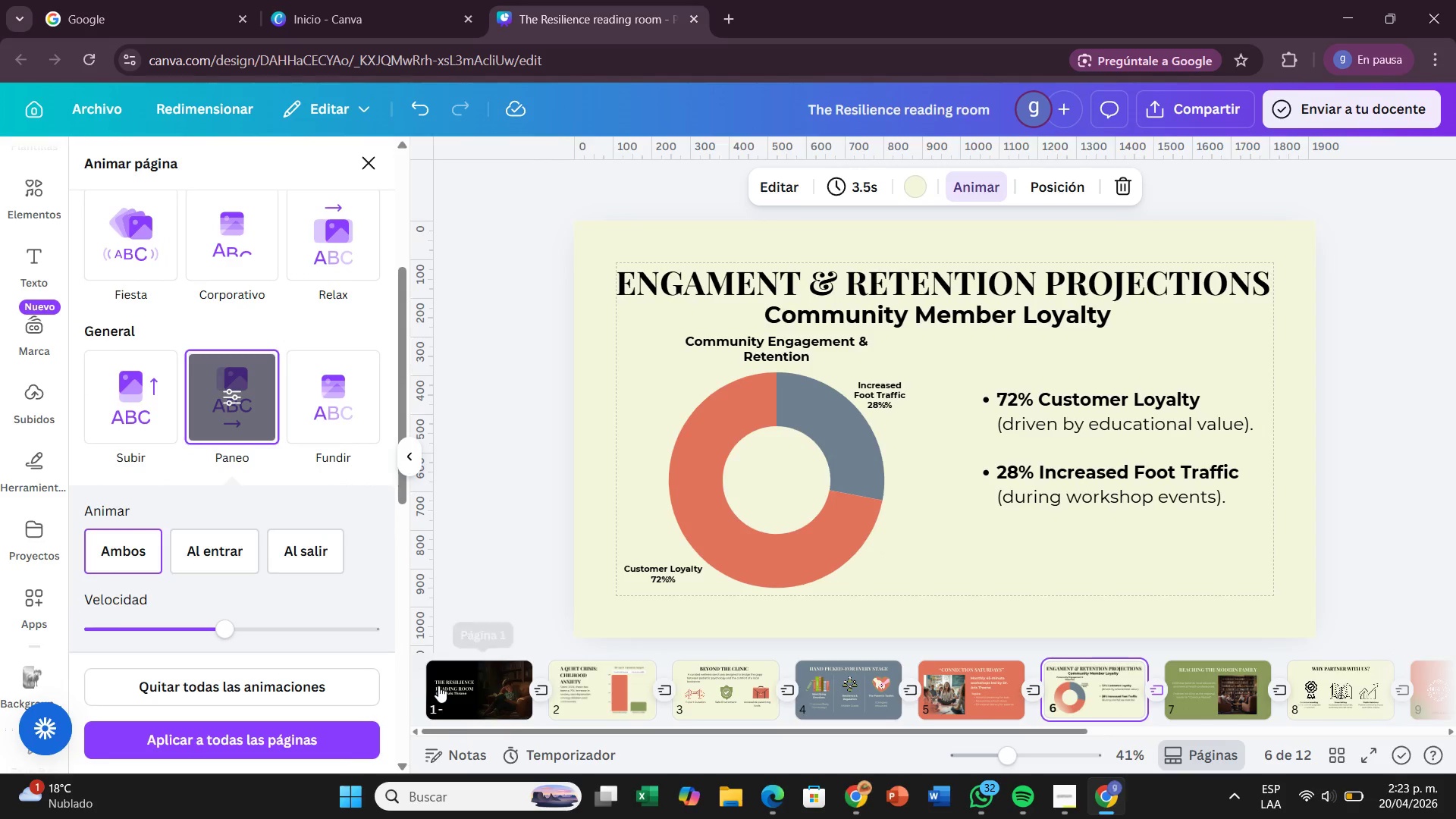 
left_click([438, 686])
 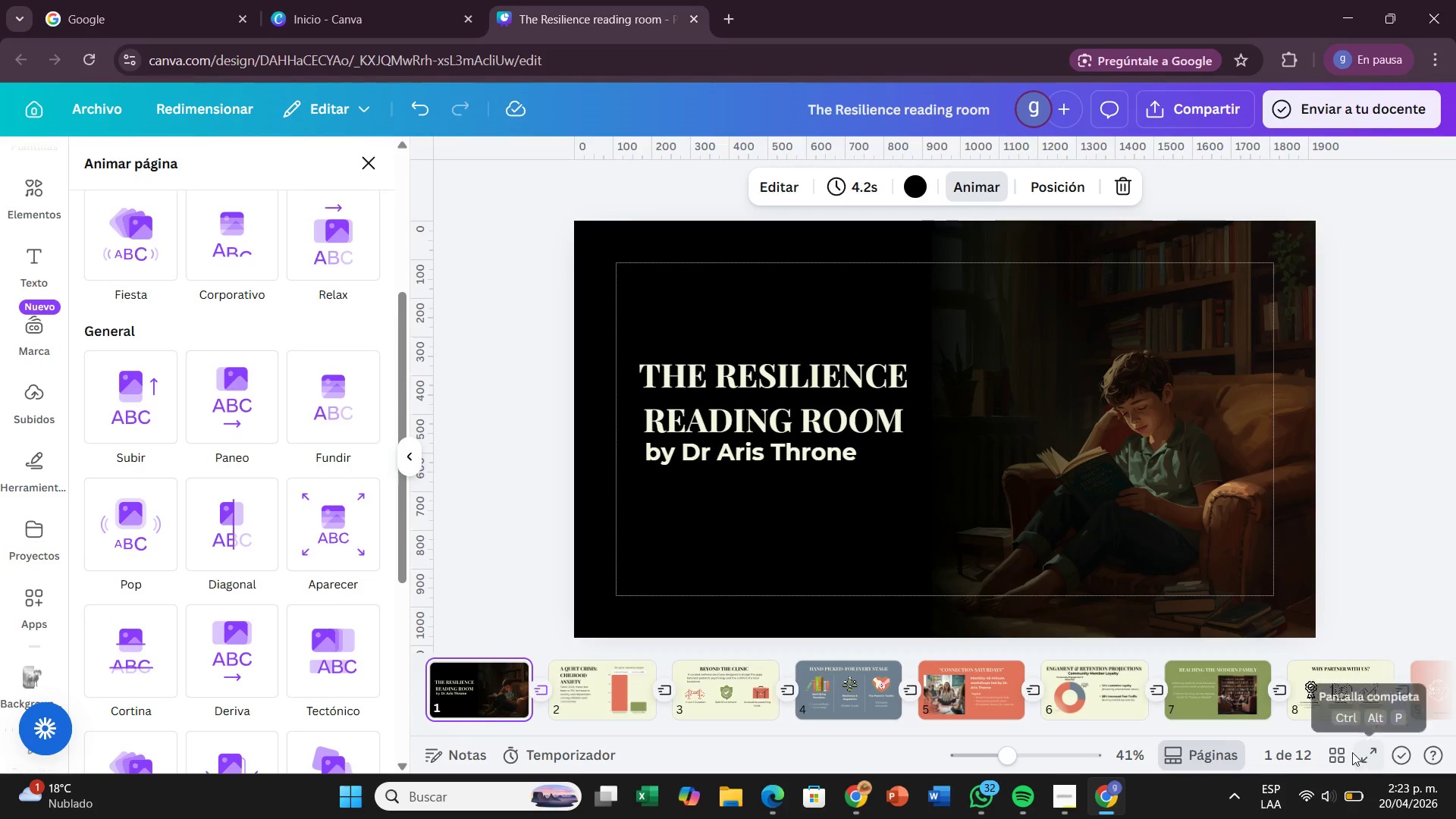 
left_click([1357, 754])
 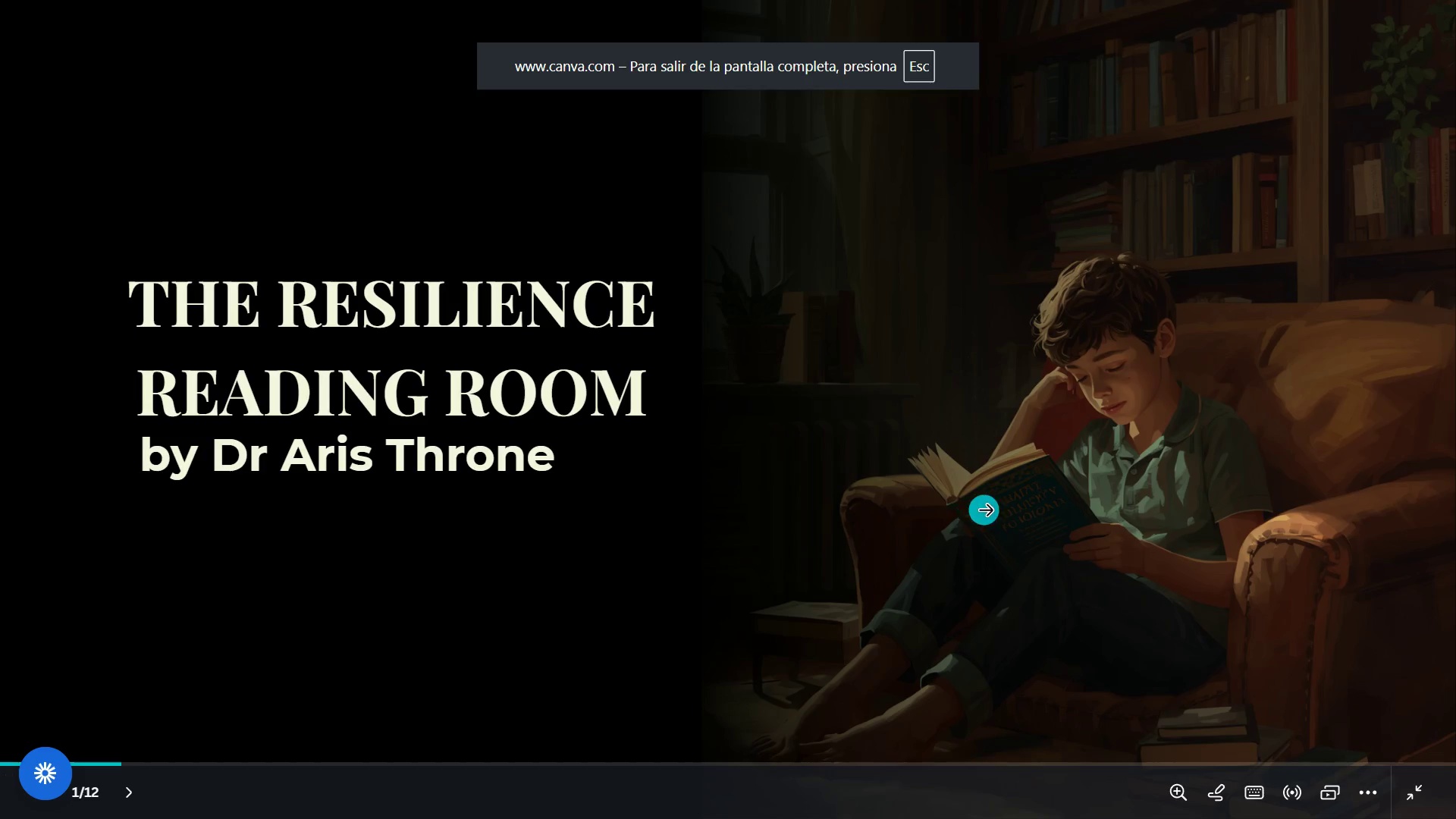 
key(ArrowRight)
 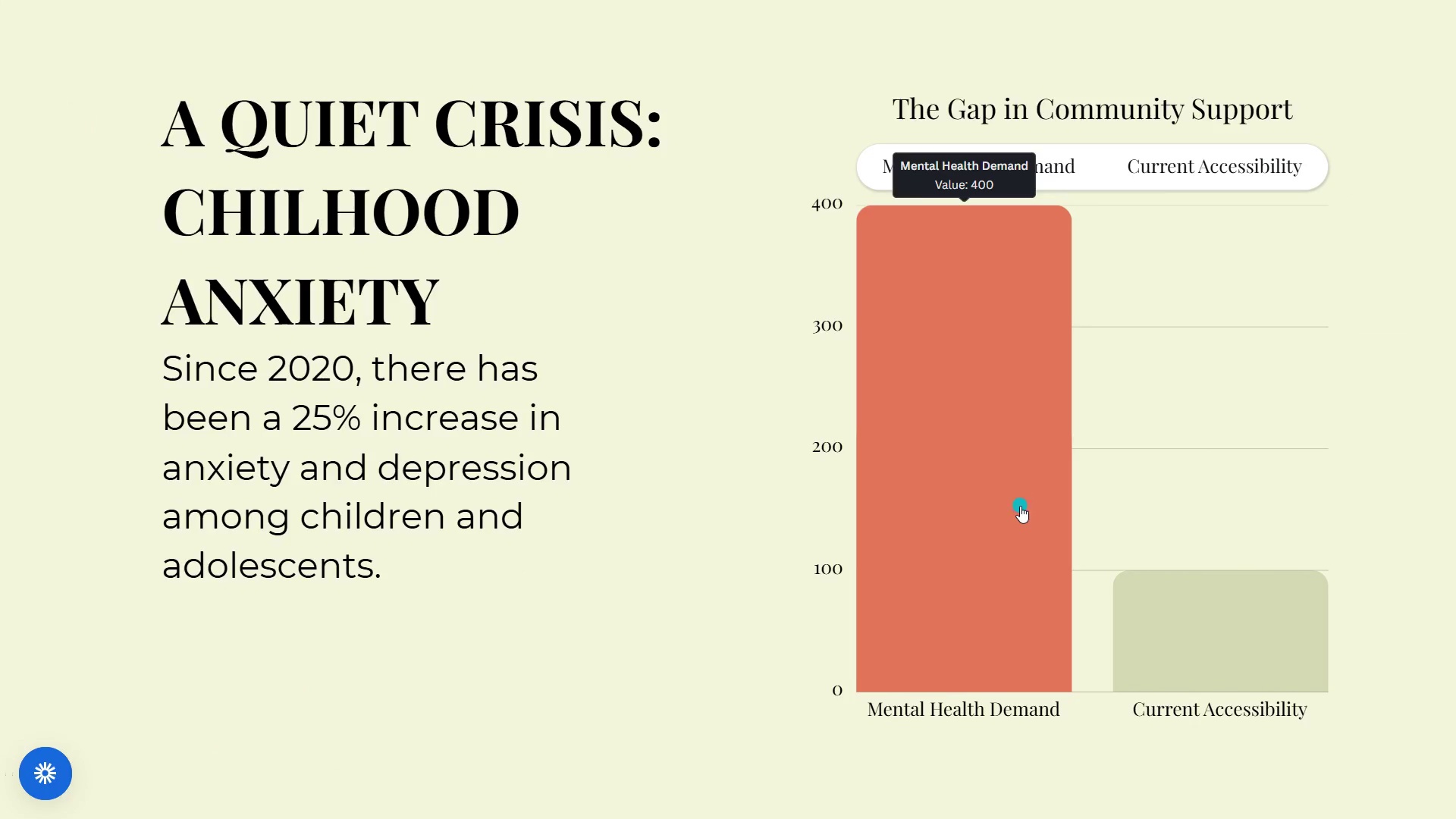 
key(ArrowRight)
 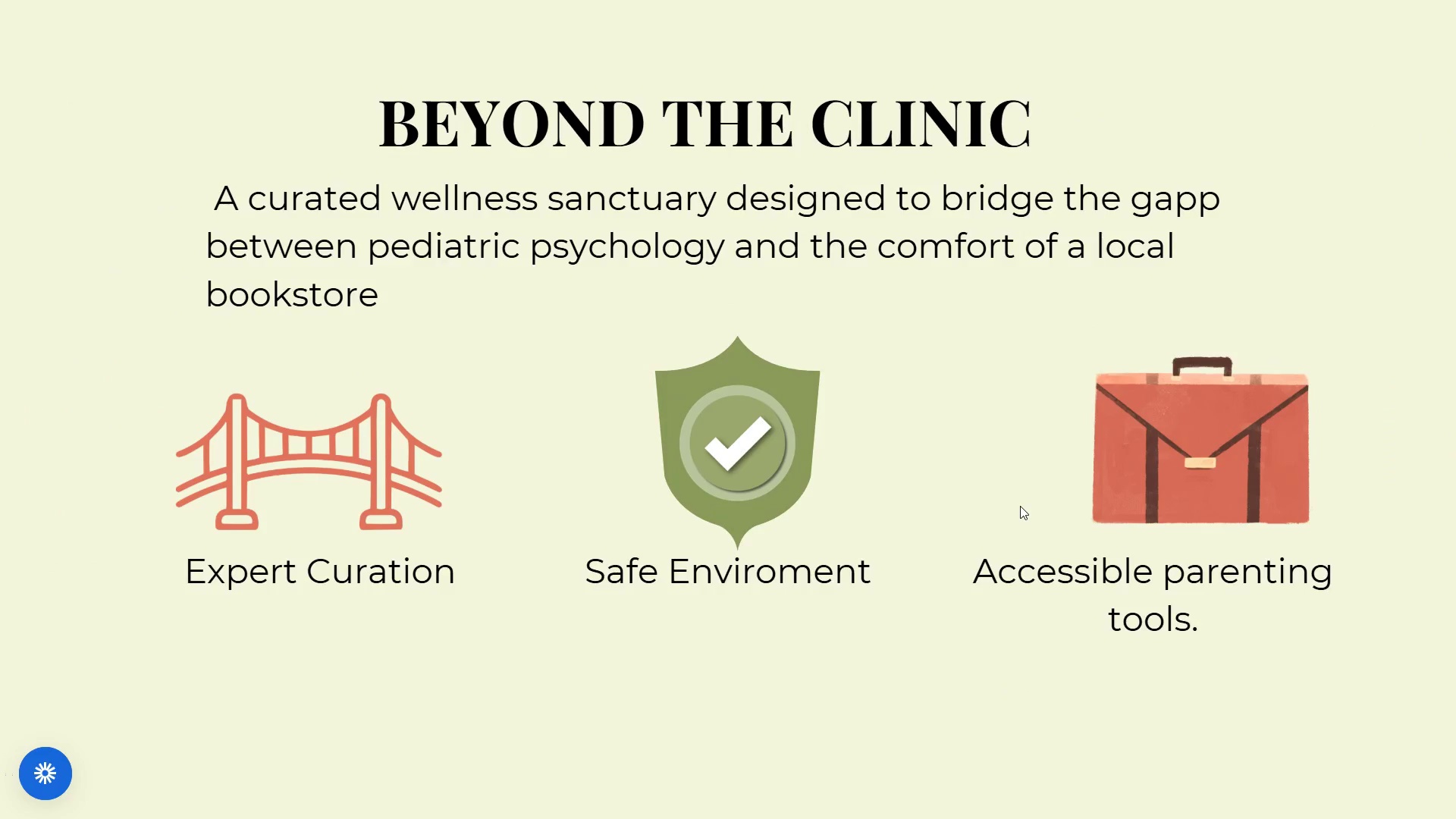 
key(ArrowRight)
 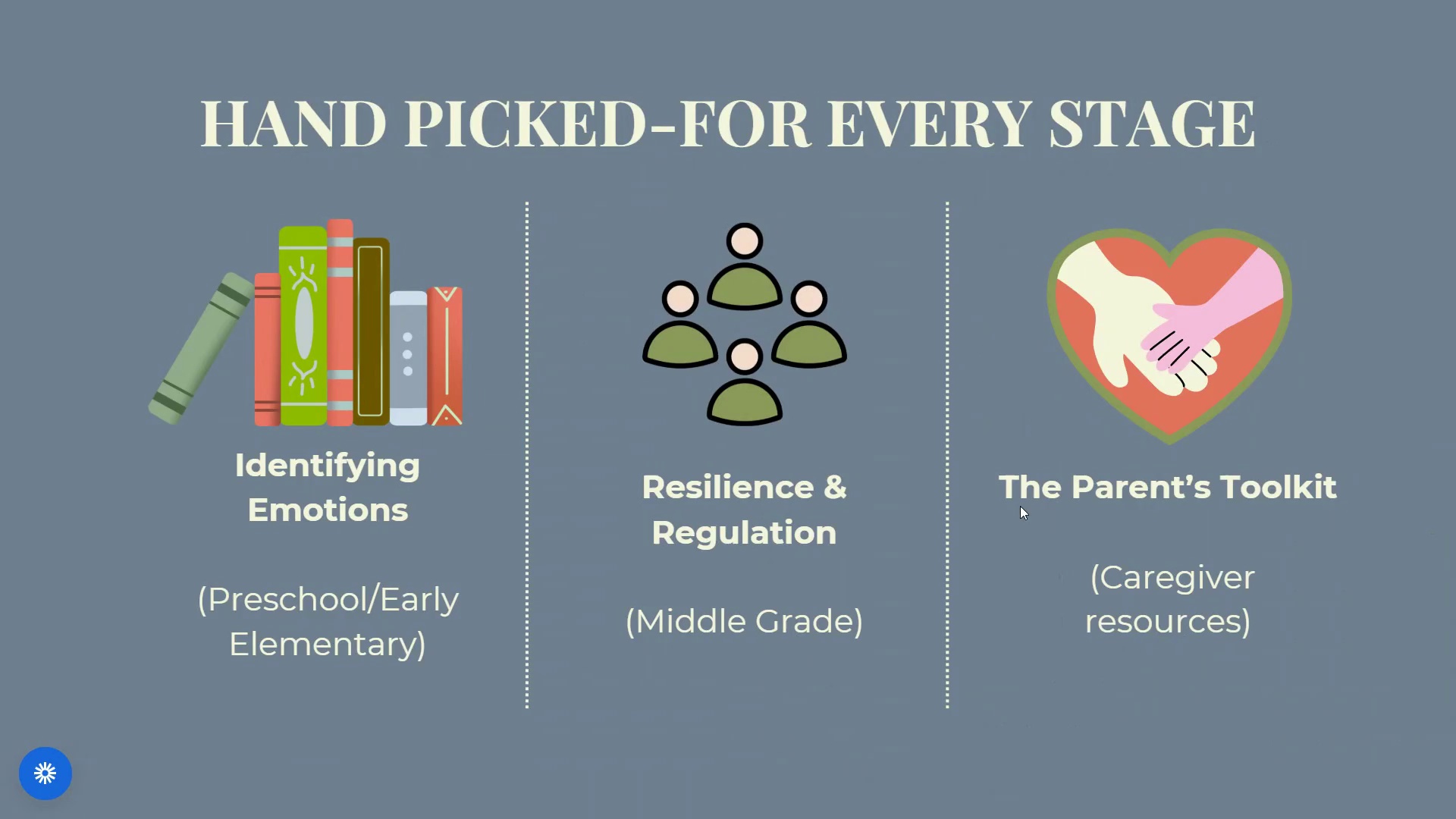 
key(ArrowRight)
 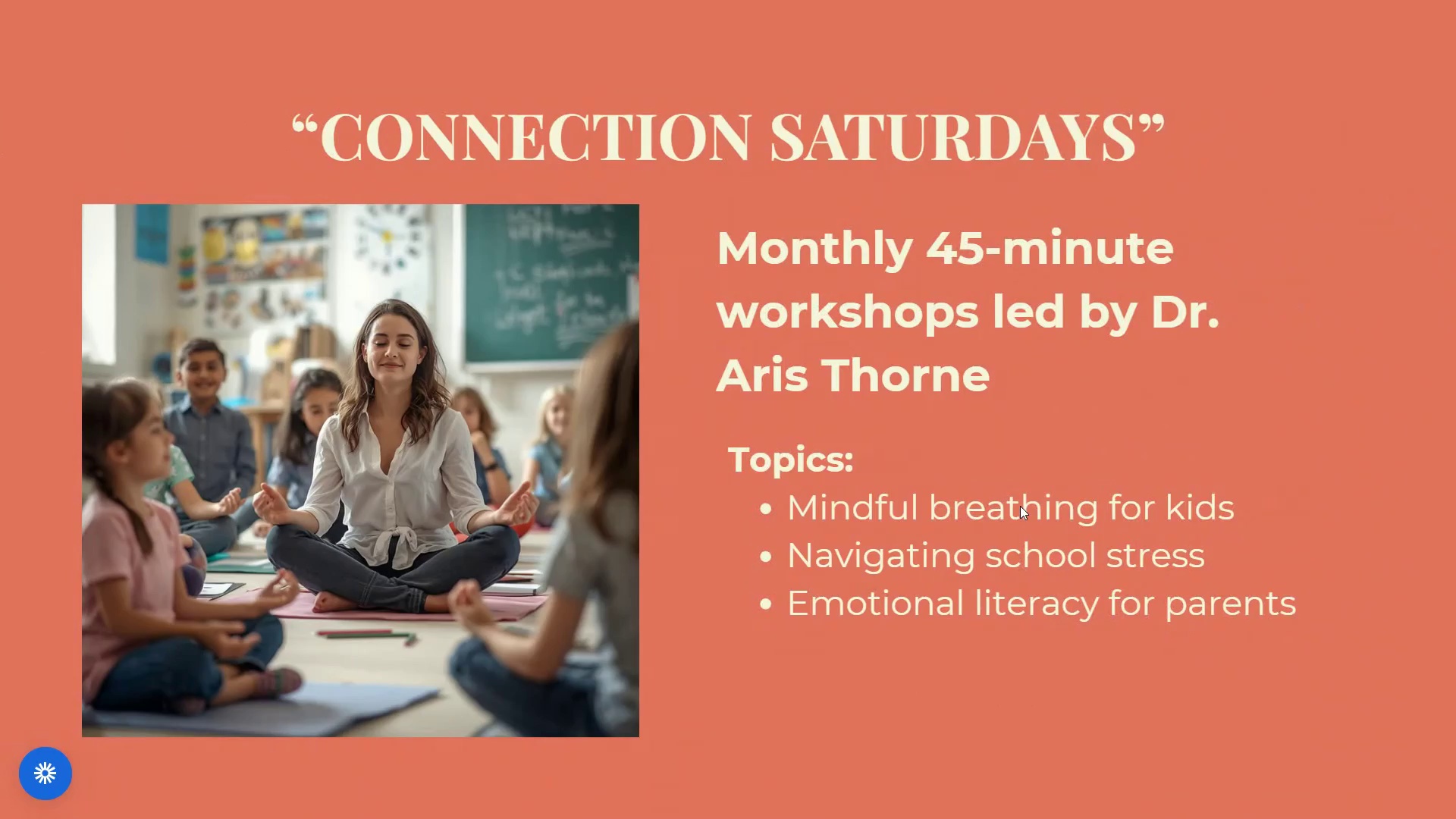 
key(ArrowRight)
 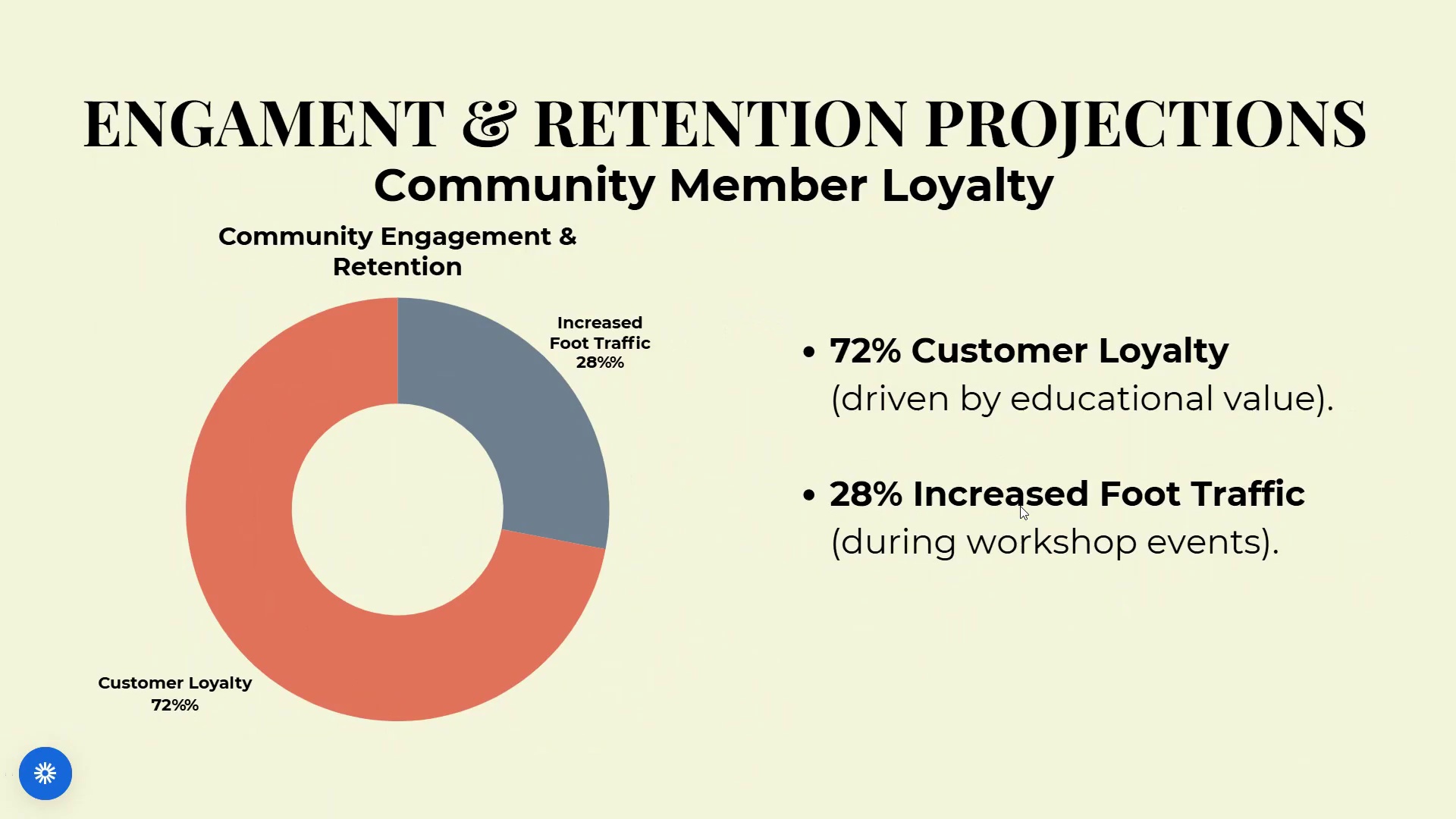 
key(ArrowRight)
 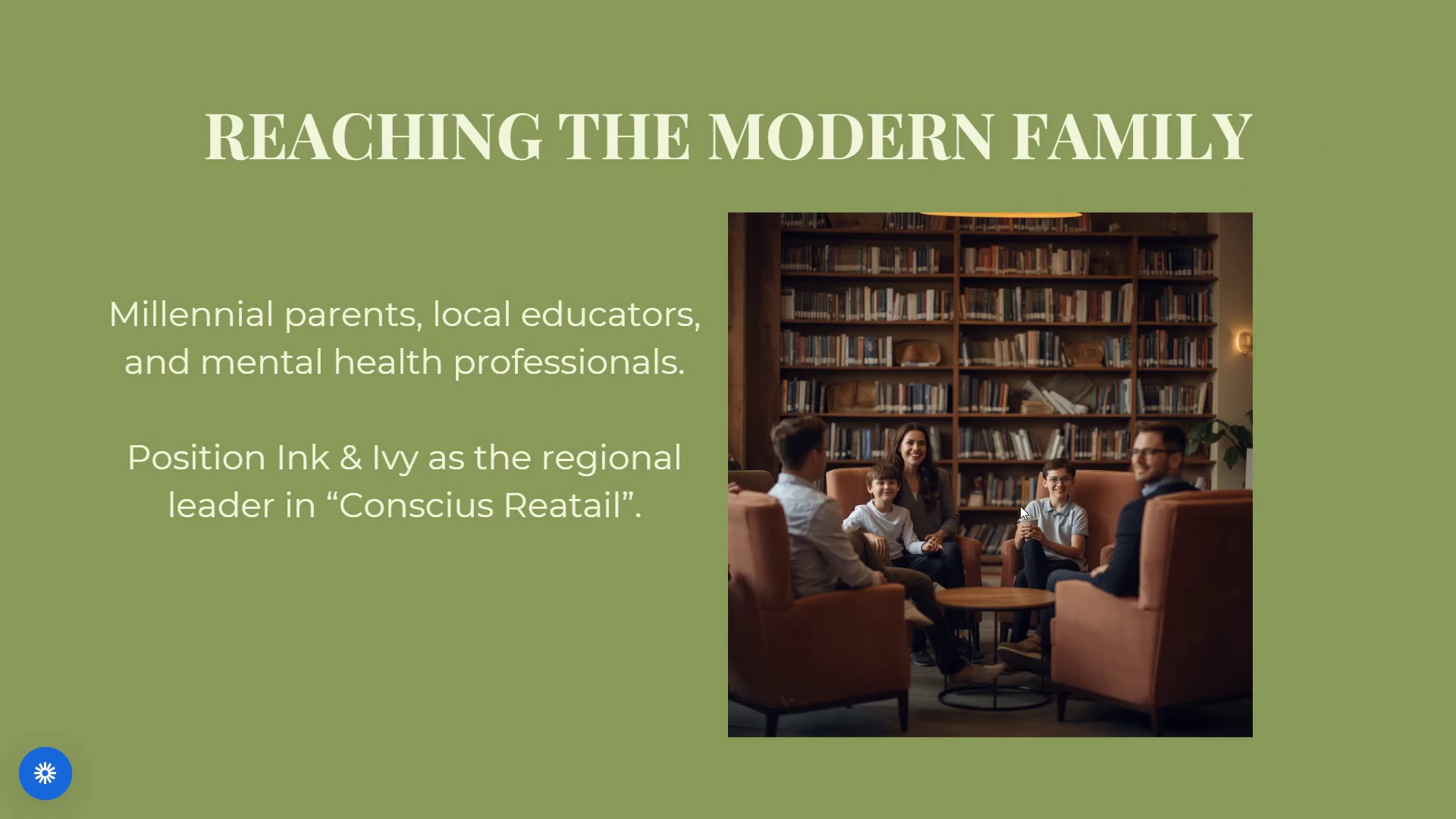 
key(ArrowRight)
 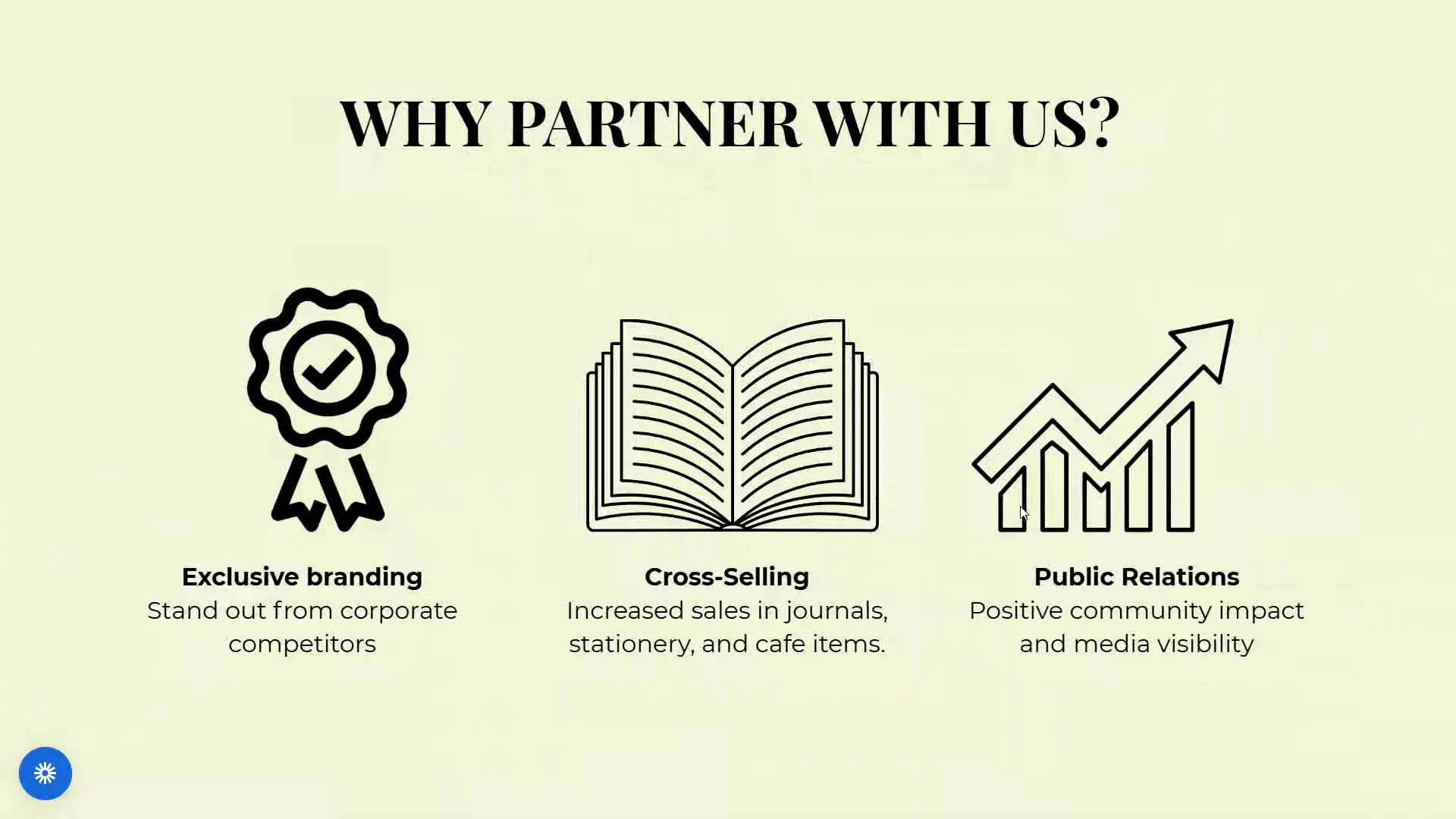 
key(ArrowRight)
 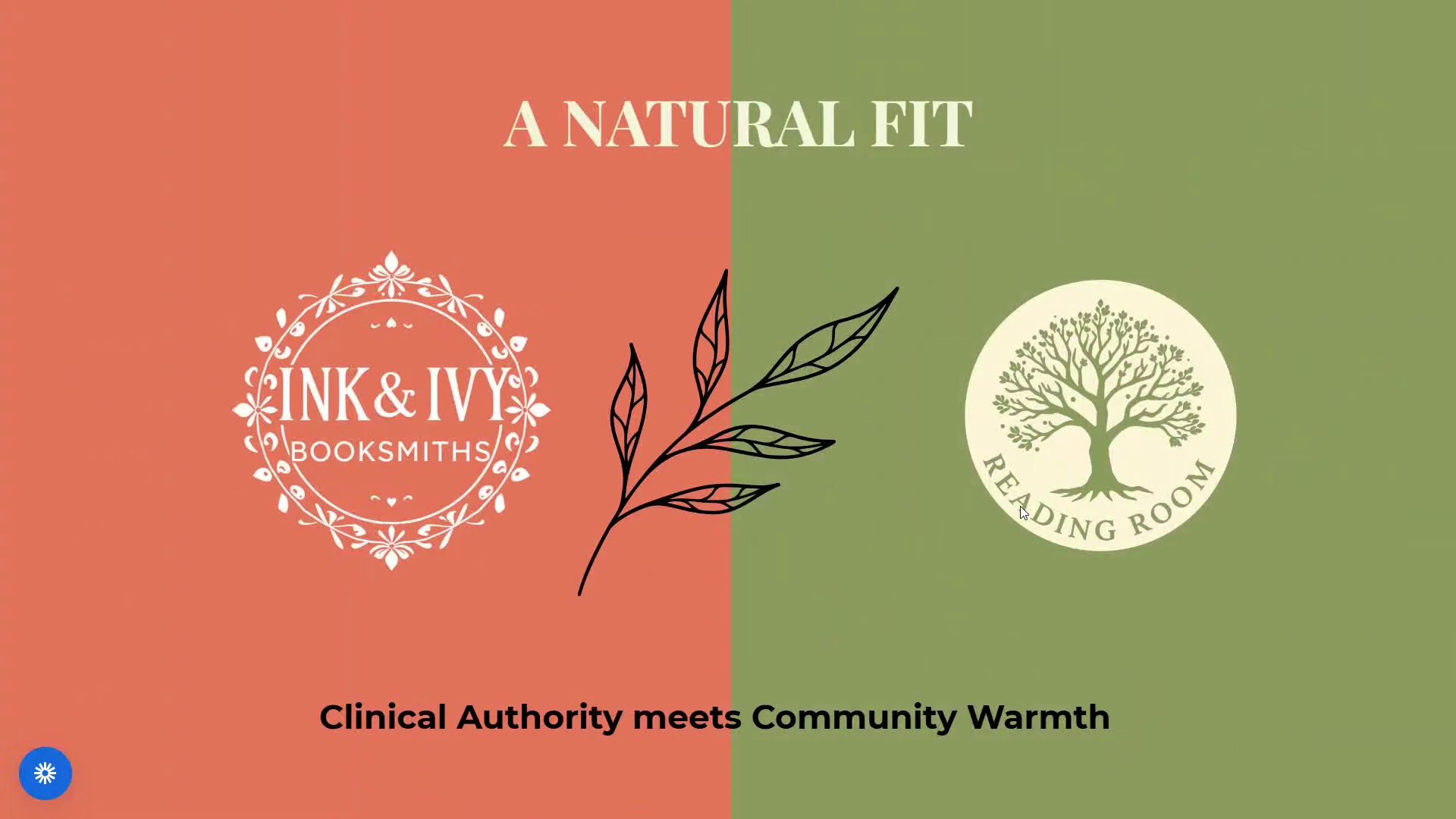 
key(ArrowRight)
 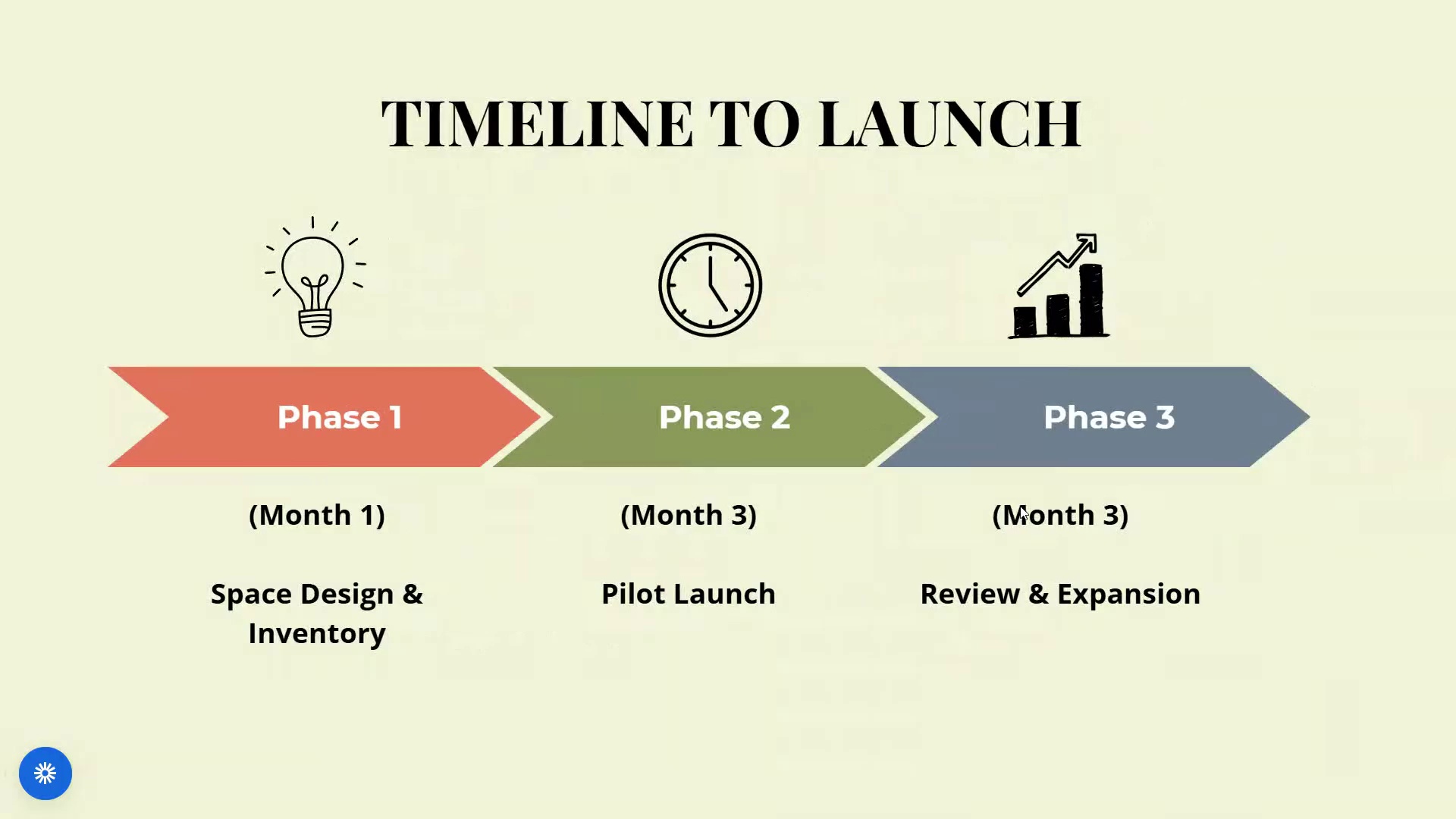 
key(ArrowRight)
 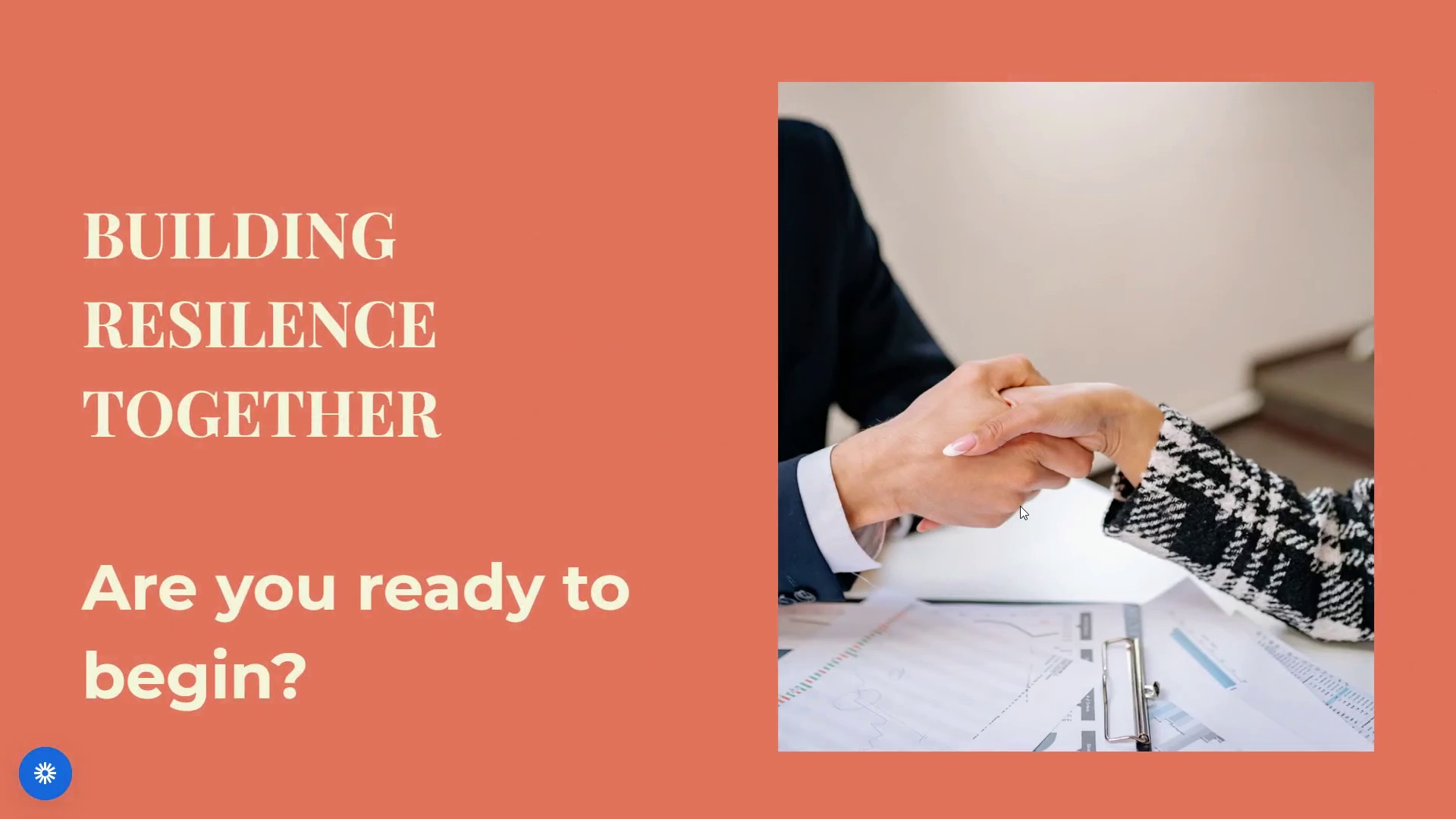 
key(ArrowRight)
 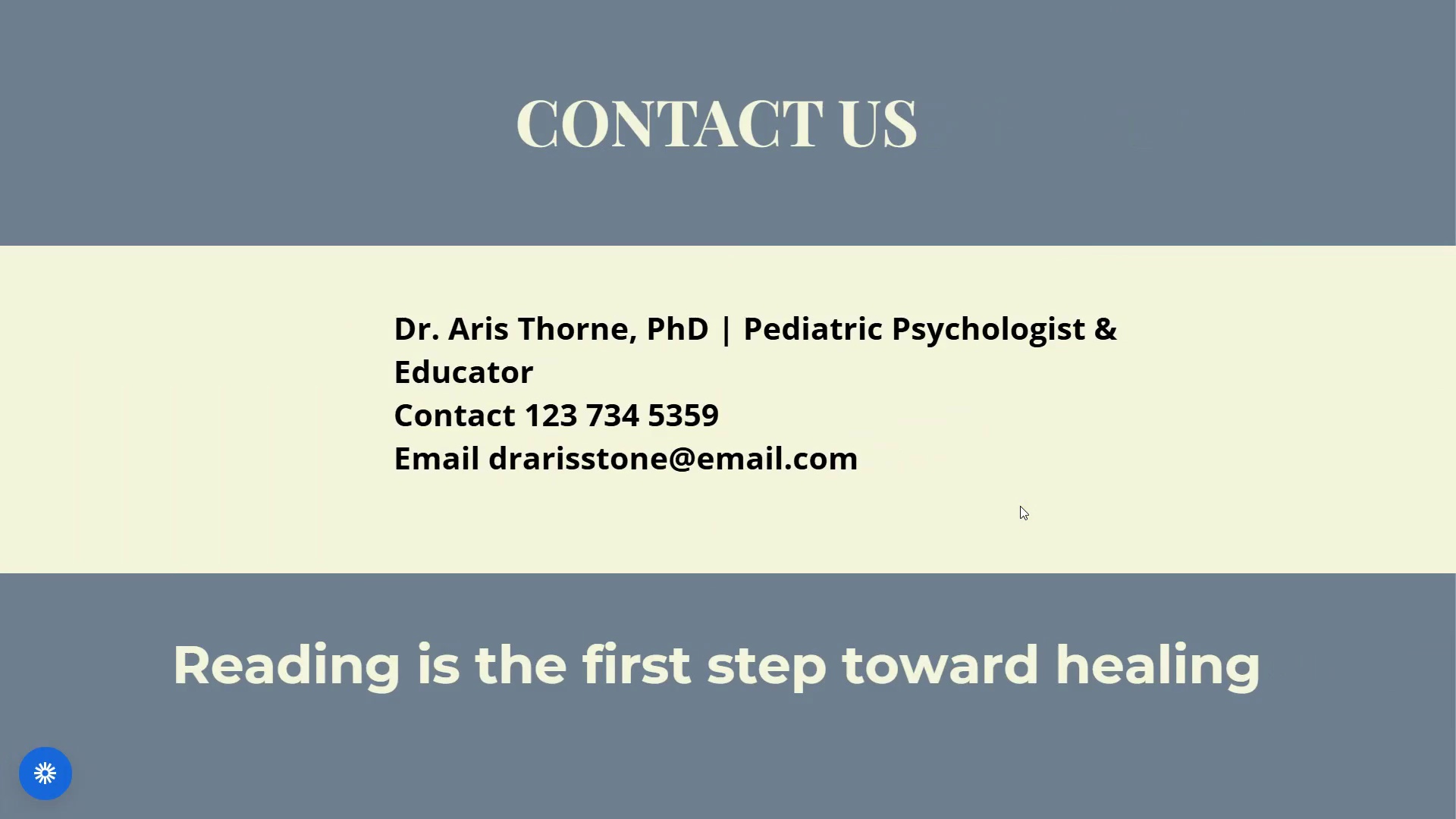 
key(Escape)
 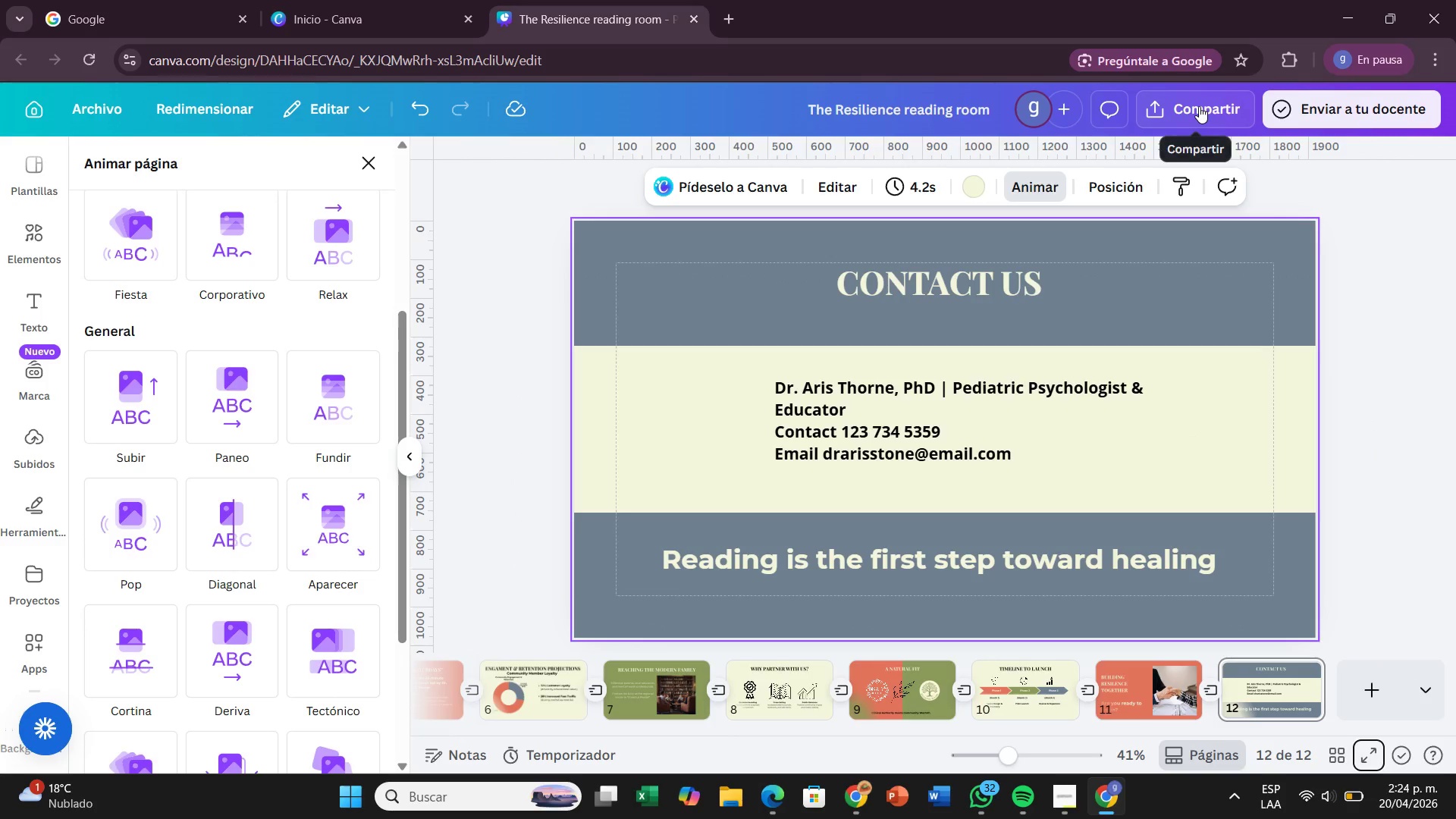 
left_click([1199, 106])
 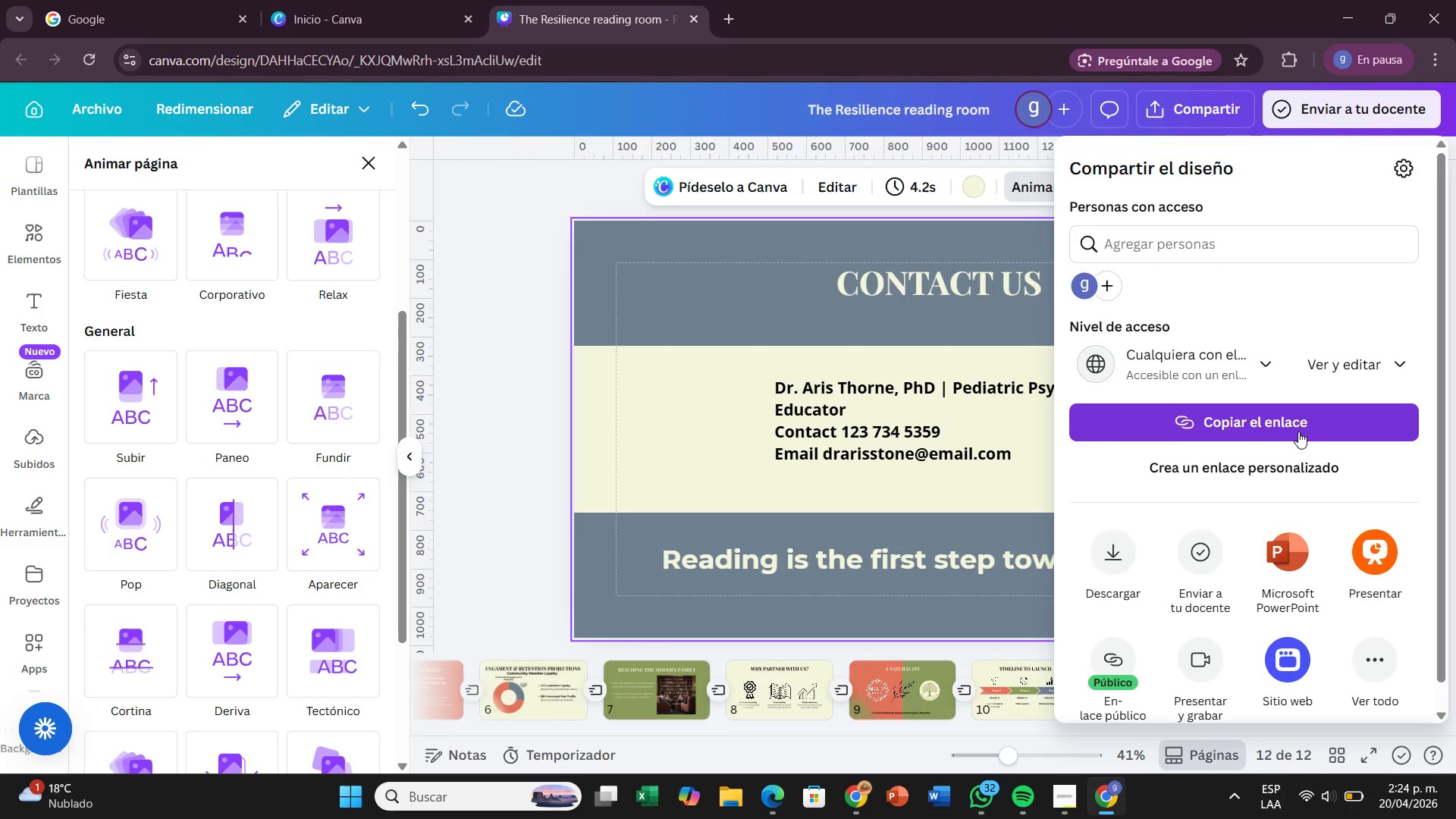 
left_click([1298, 426])
 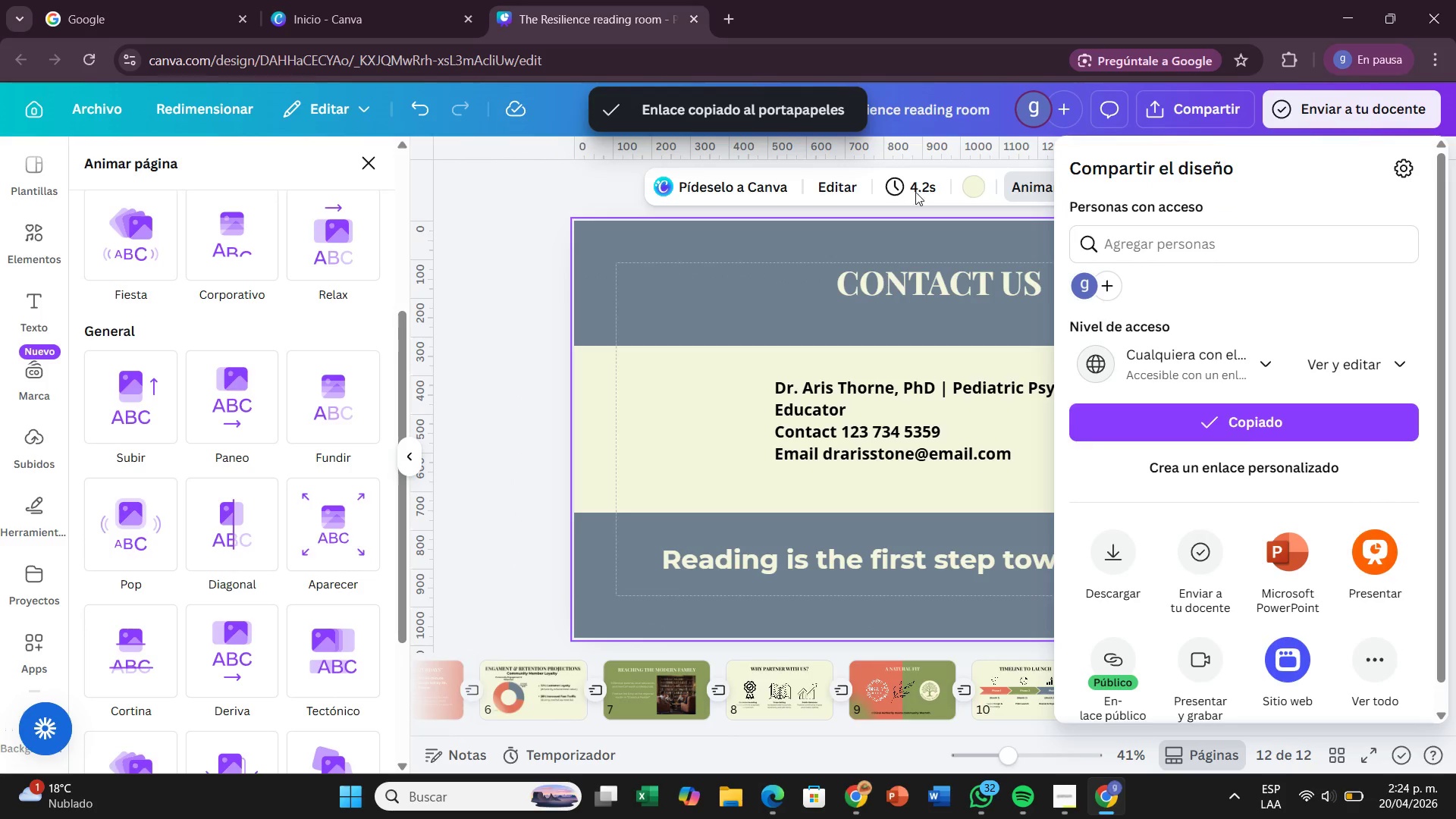 
left_click([484, 224])
 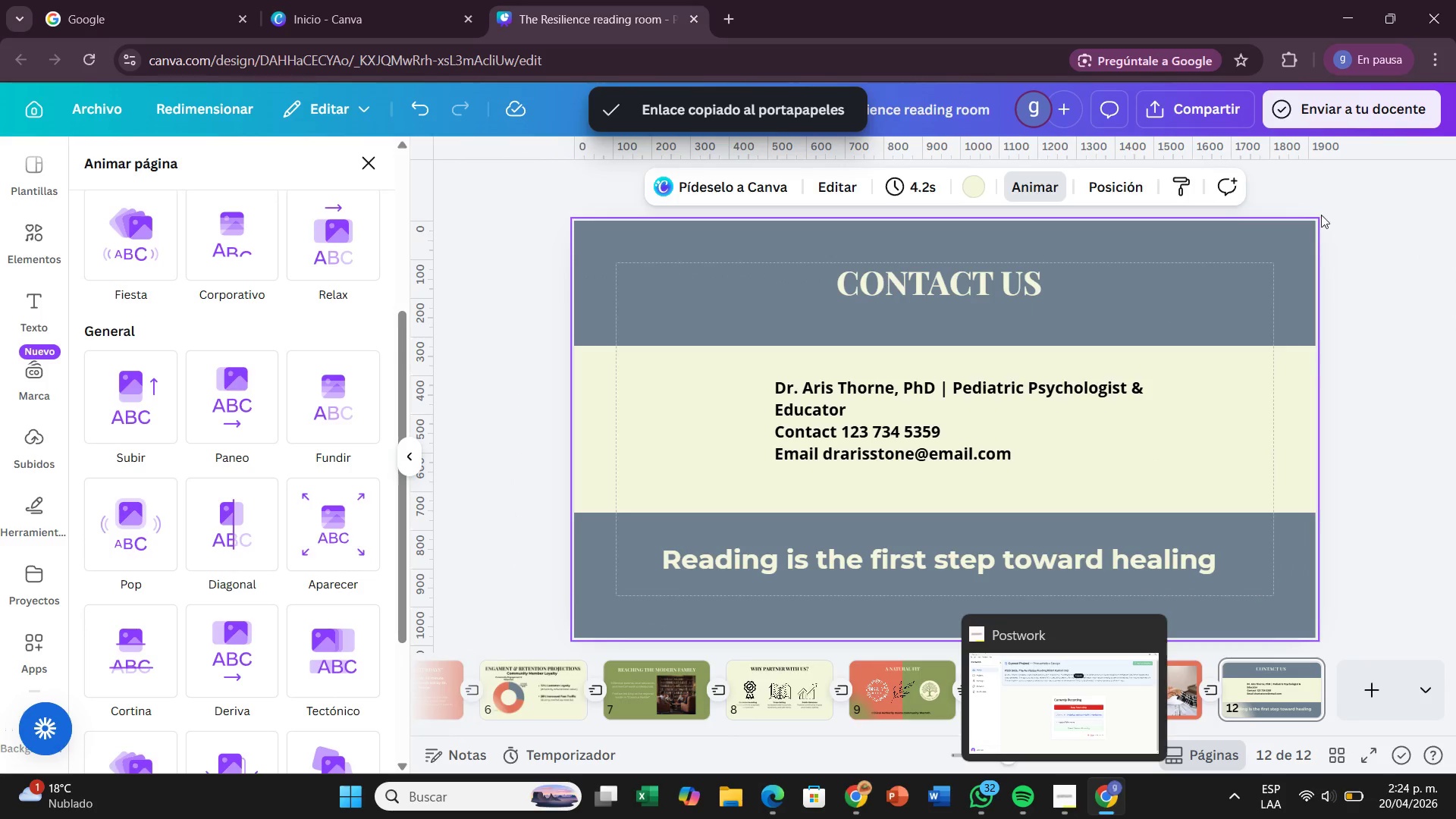 
left_click([1220, 116])
 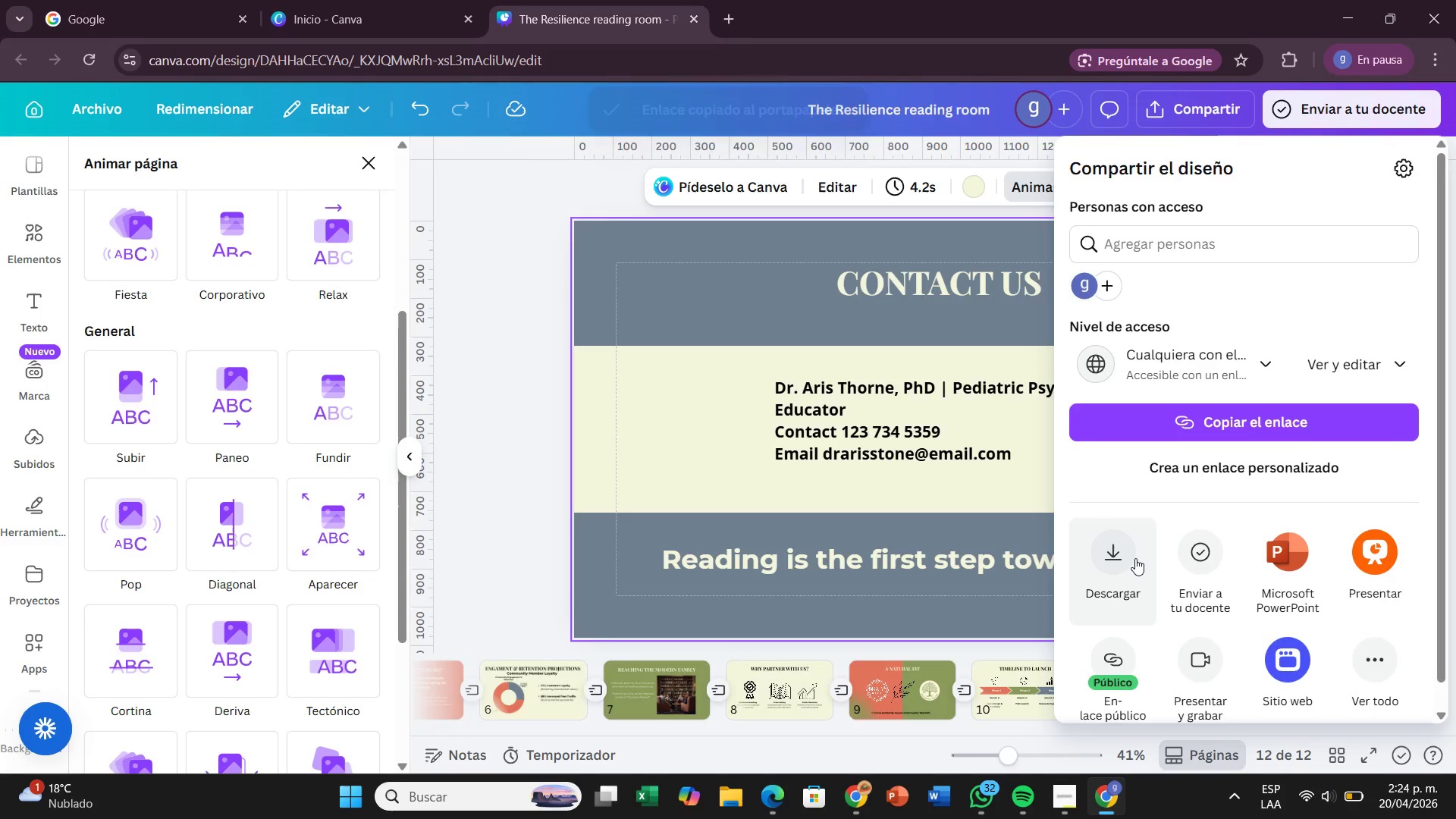 
left_click([1135, 560])
 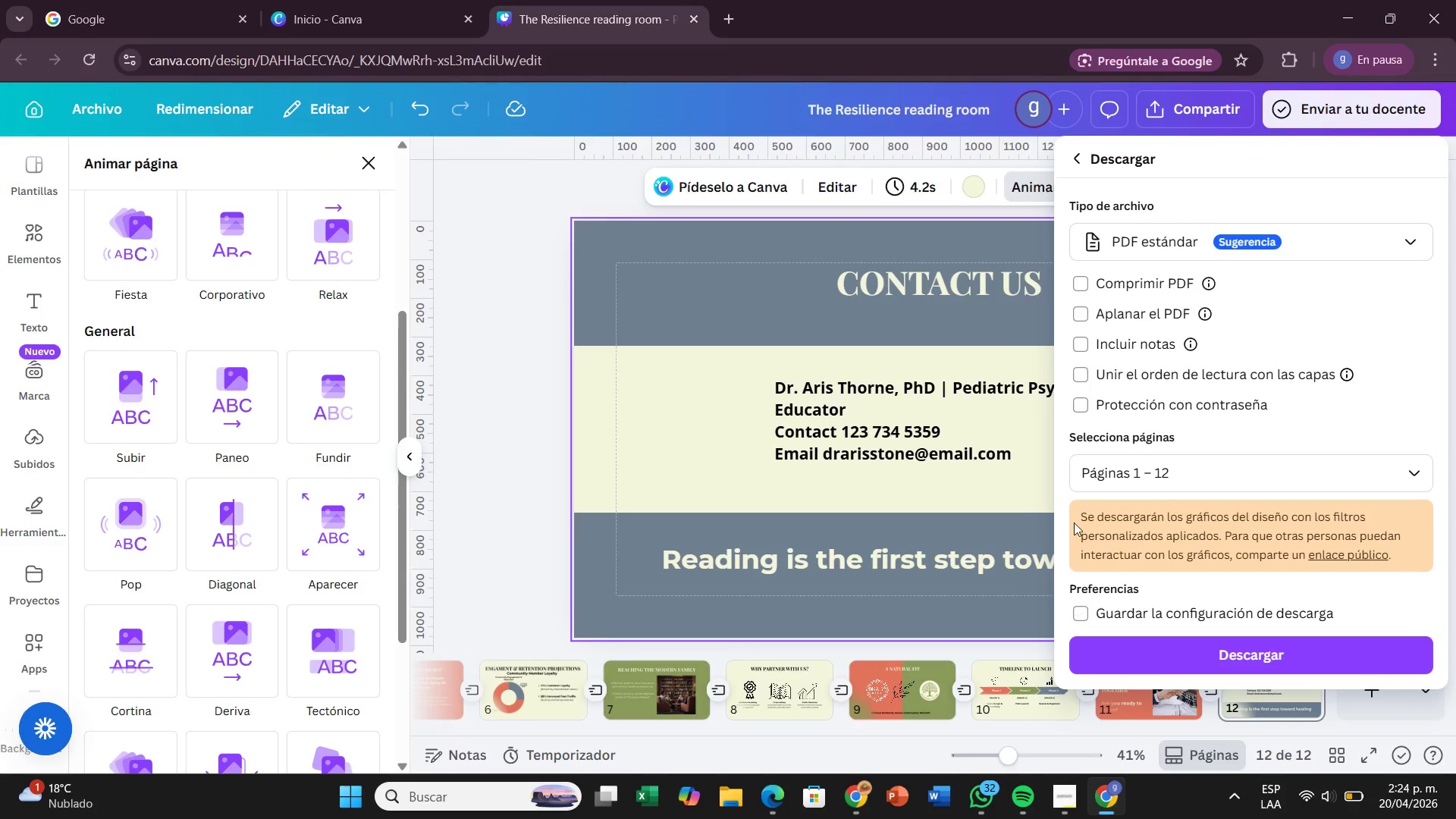 